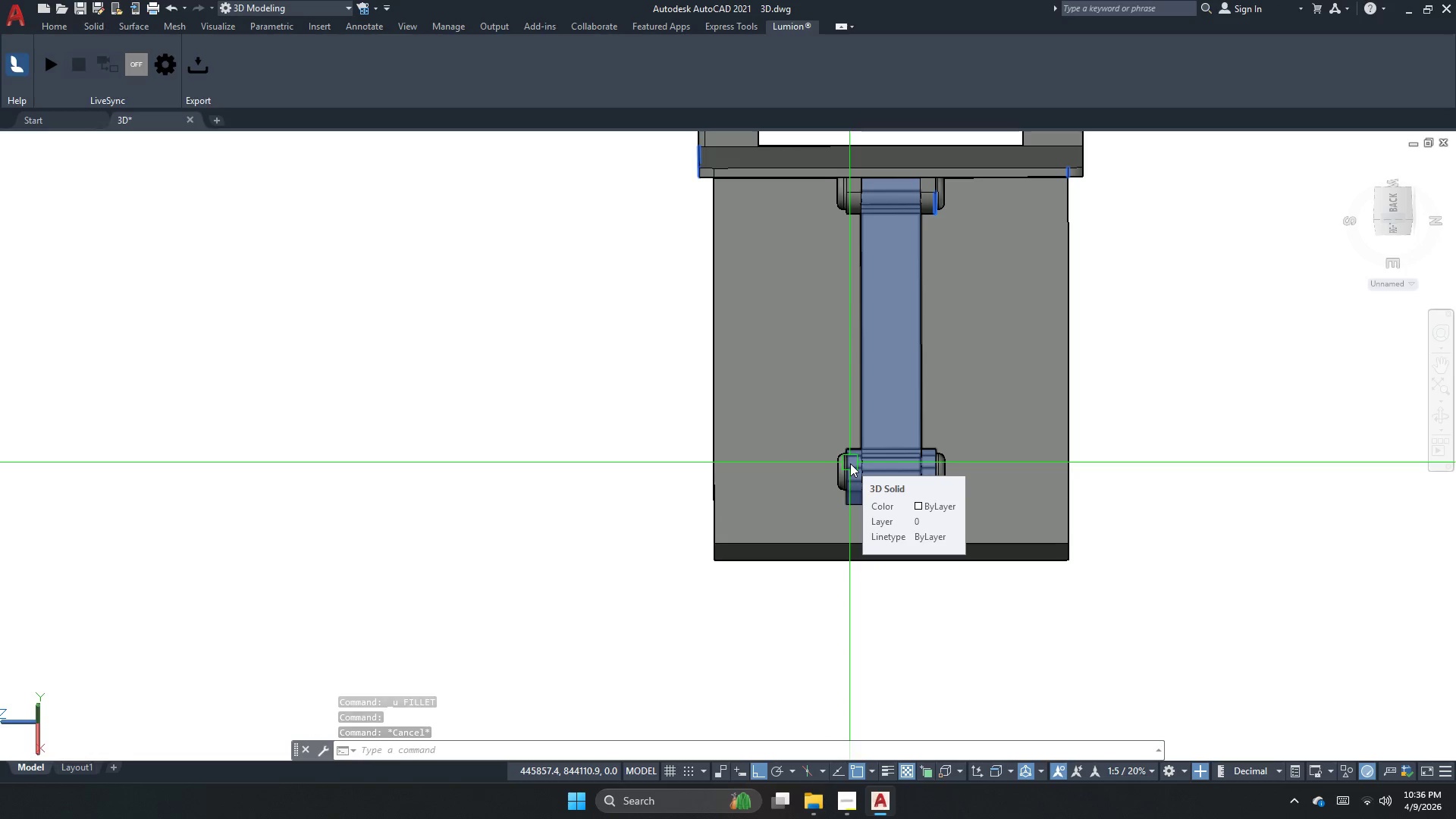 
scroll: coordinate [914, 340], scroll_direction: down, amount: 1.0
 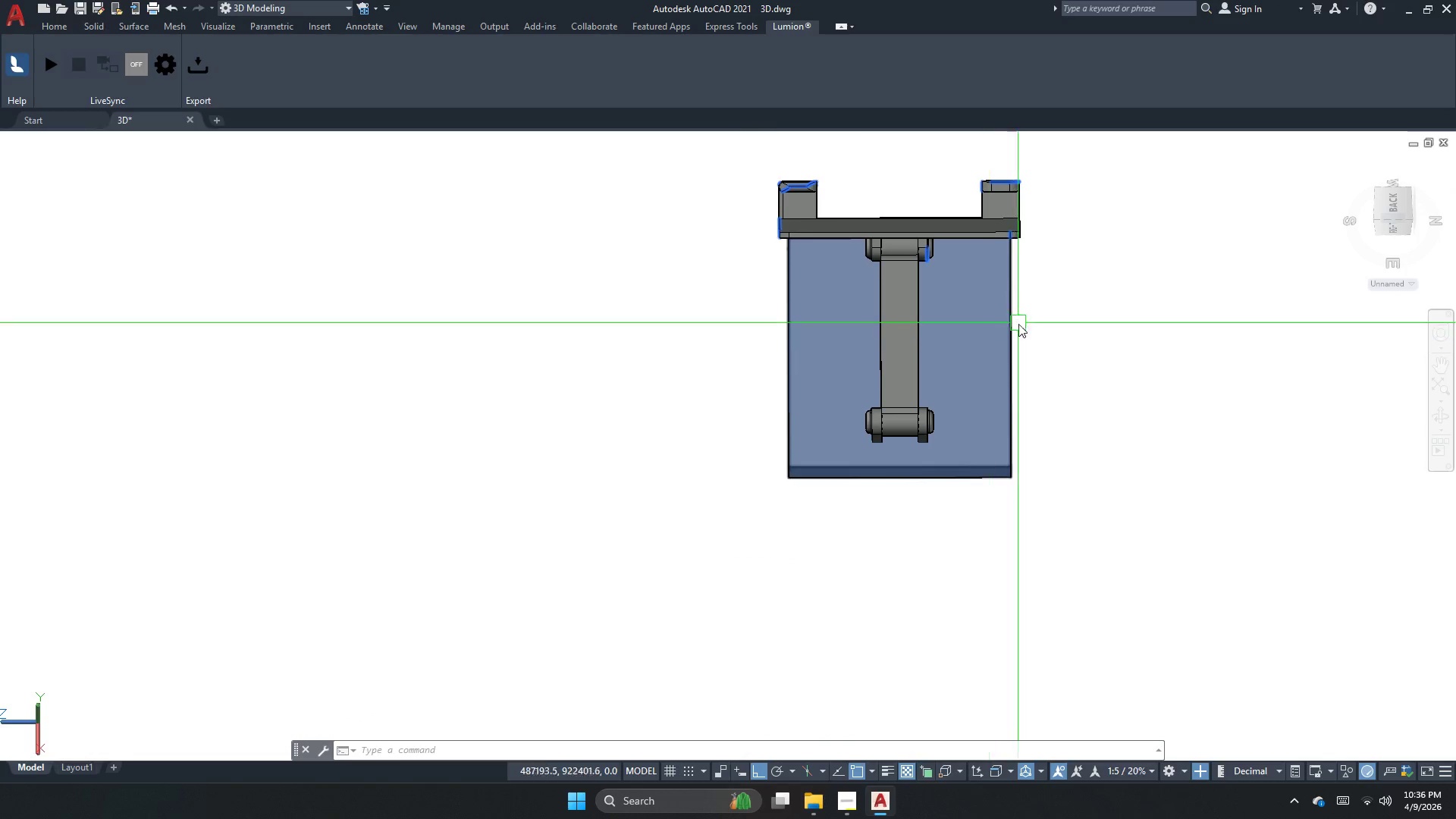 
key(Escape)
 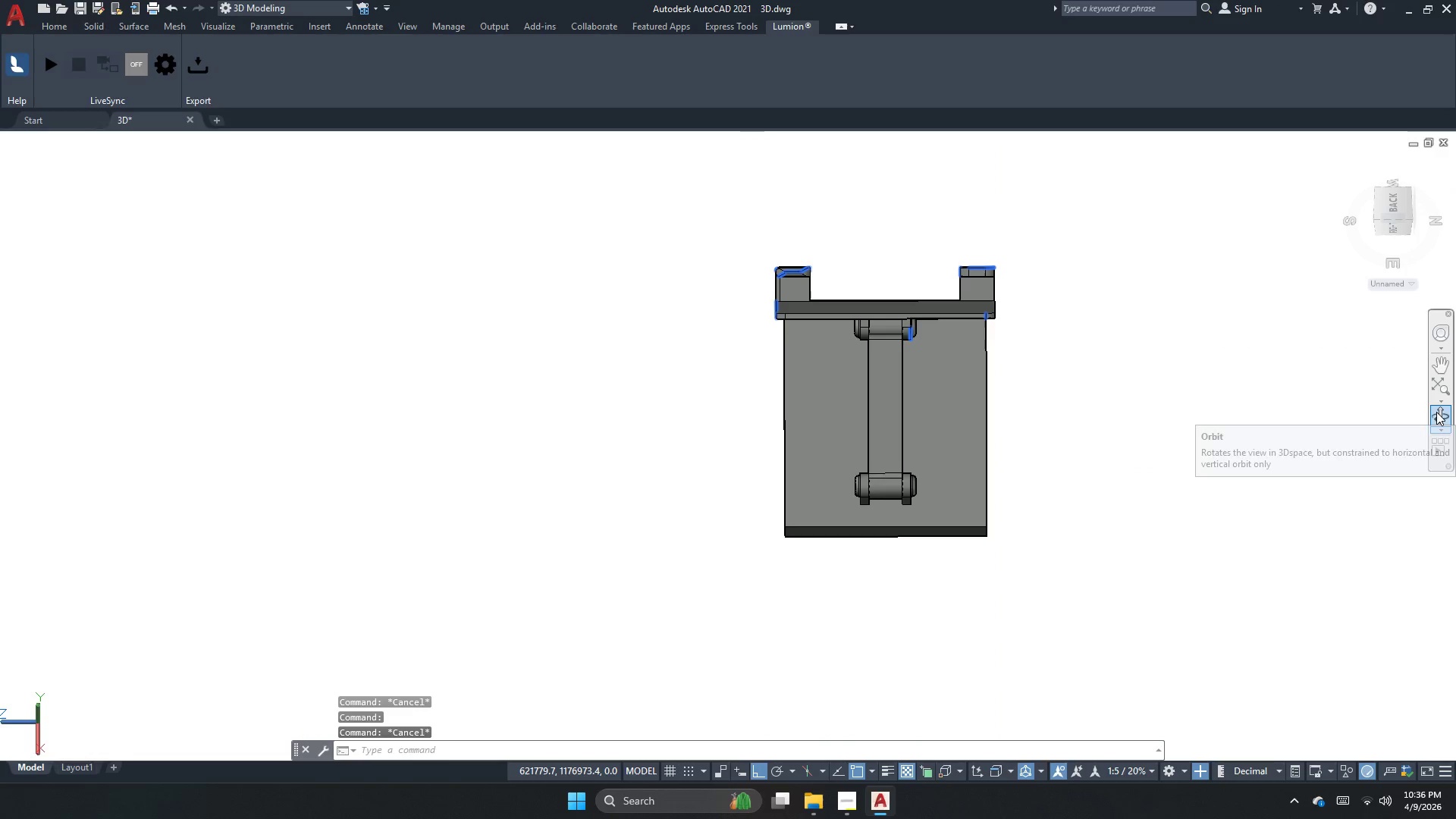 
scroll: coordinate [998, 391], scroll_direction: down, amount: 1.0
 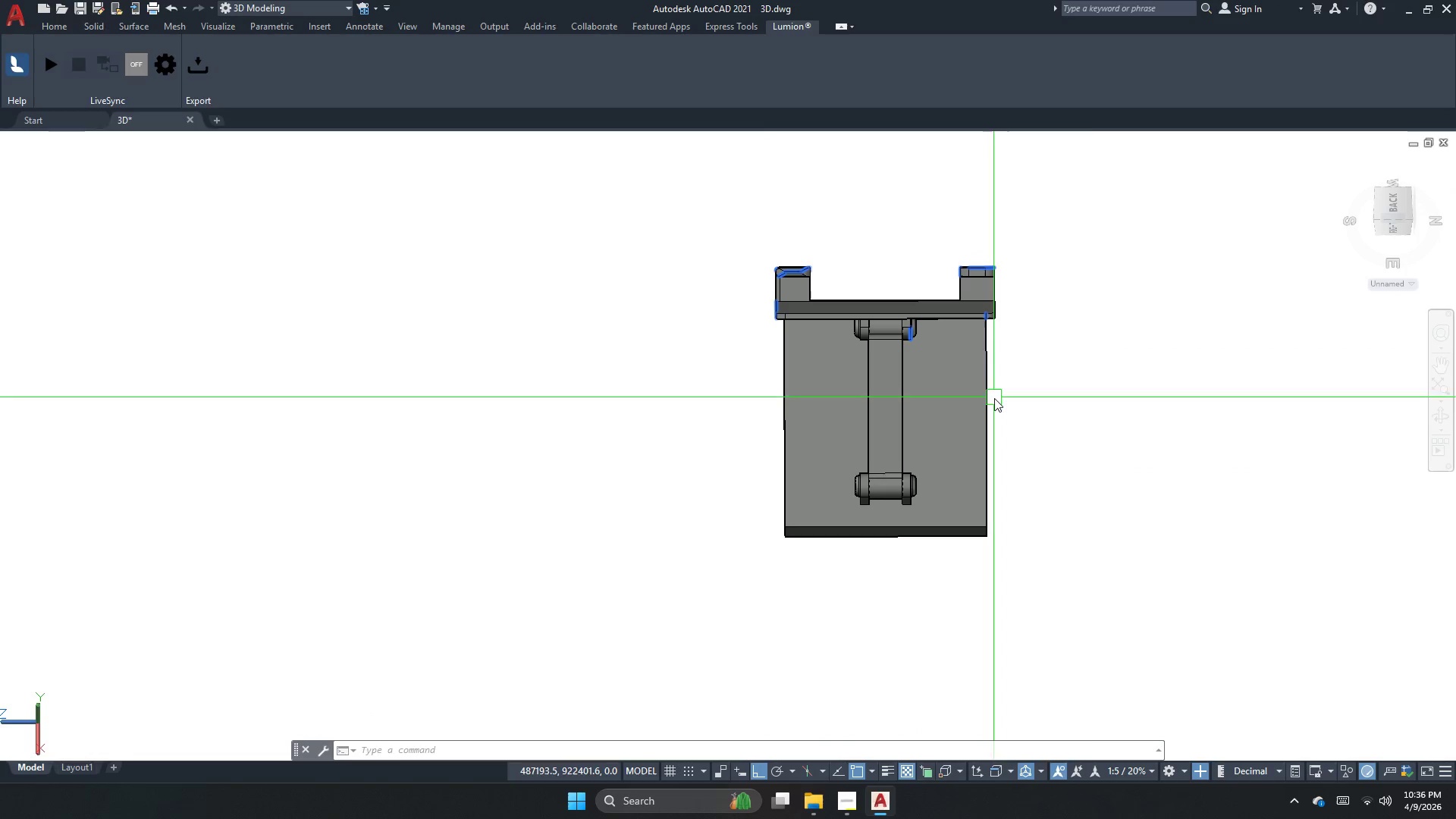 
left_click_drag(start_coordinate=[1189, 483], to_coordinate=[933, 322])
 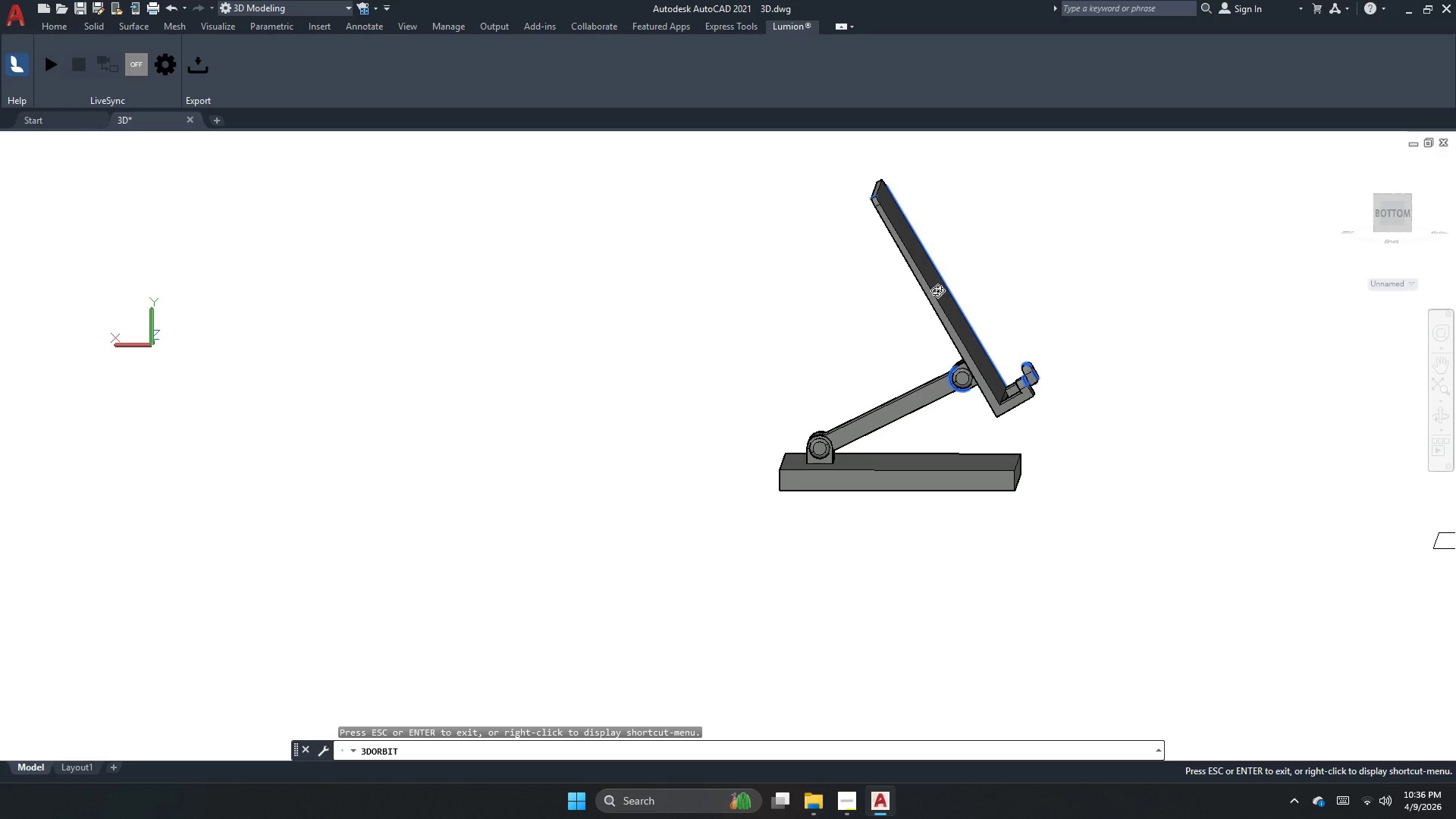 
left_click_drag(start_coordinate=[1010, 487], to_coordinate=[790, 400])
 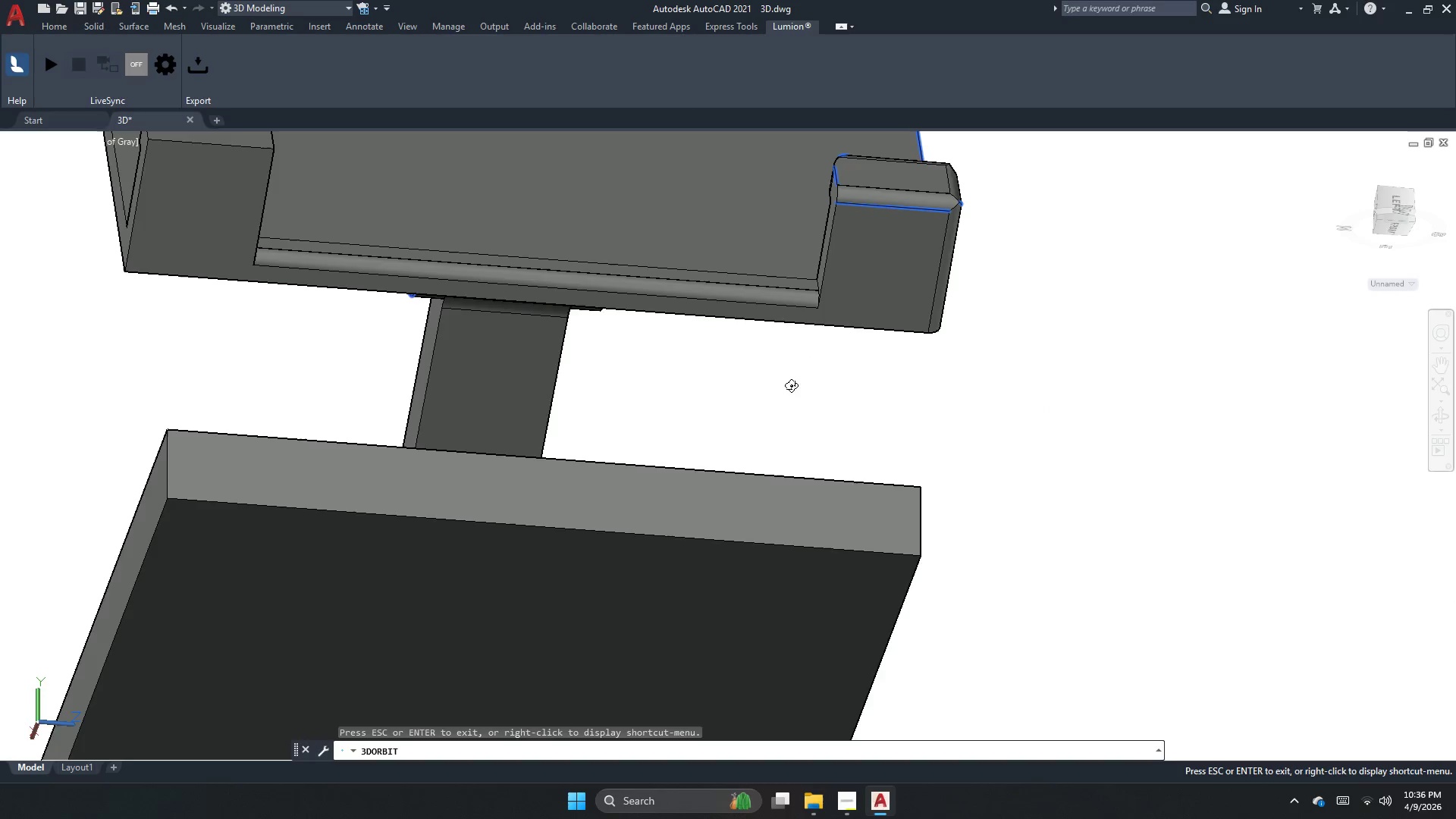 
scroll: coordinate [1021, 377], scroll_direction: up, amount: 15.0
 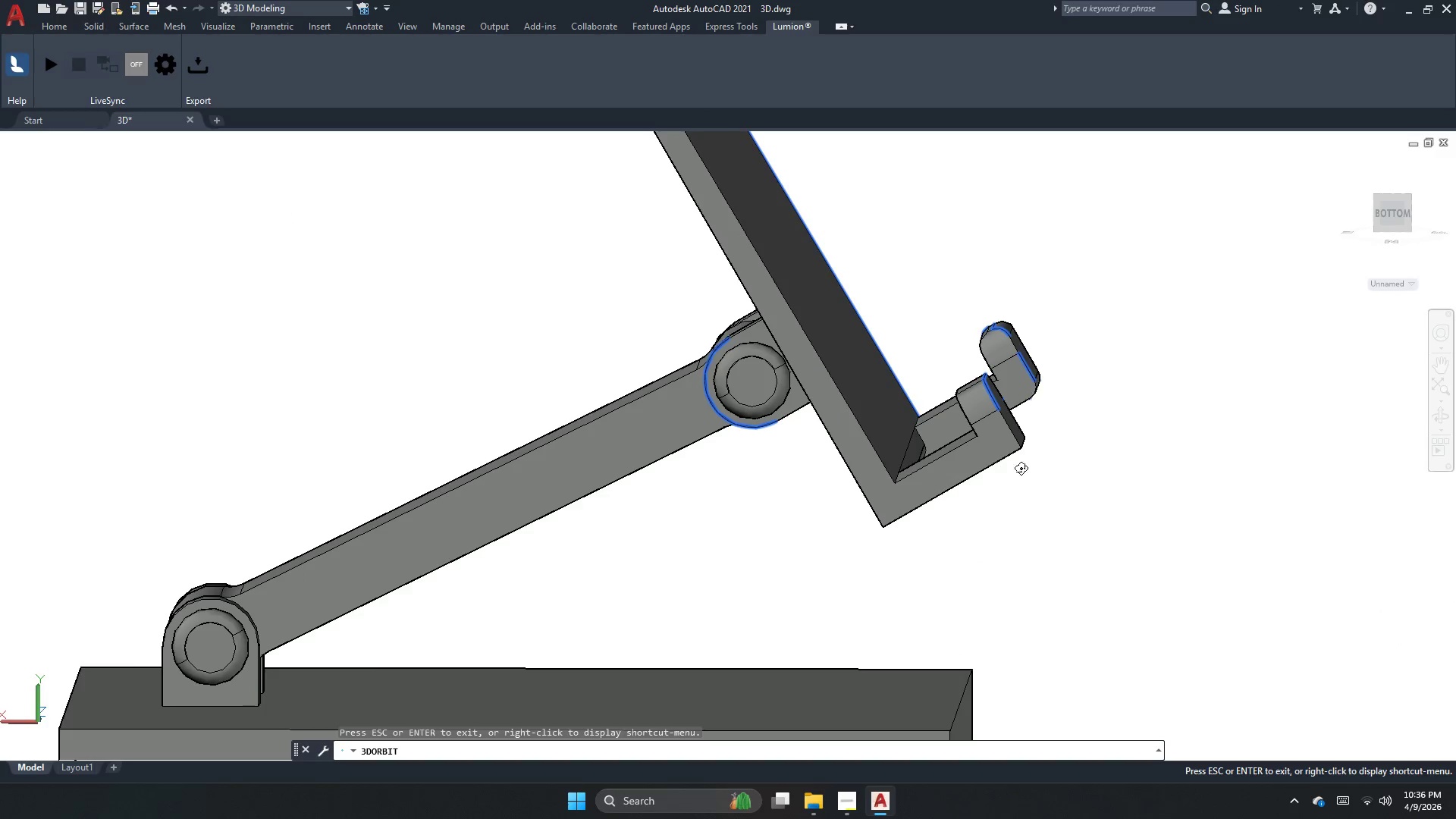 
left_click_drag(start_coordinate=[762, 400], to_coordinate=[984, 472])
 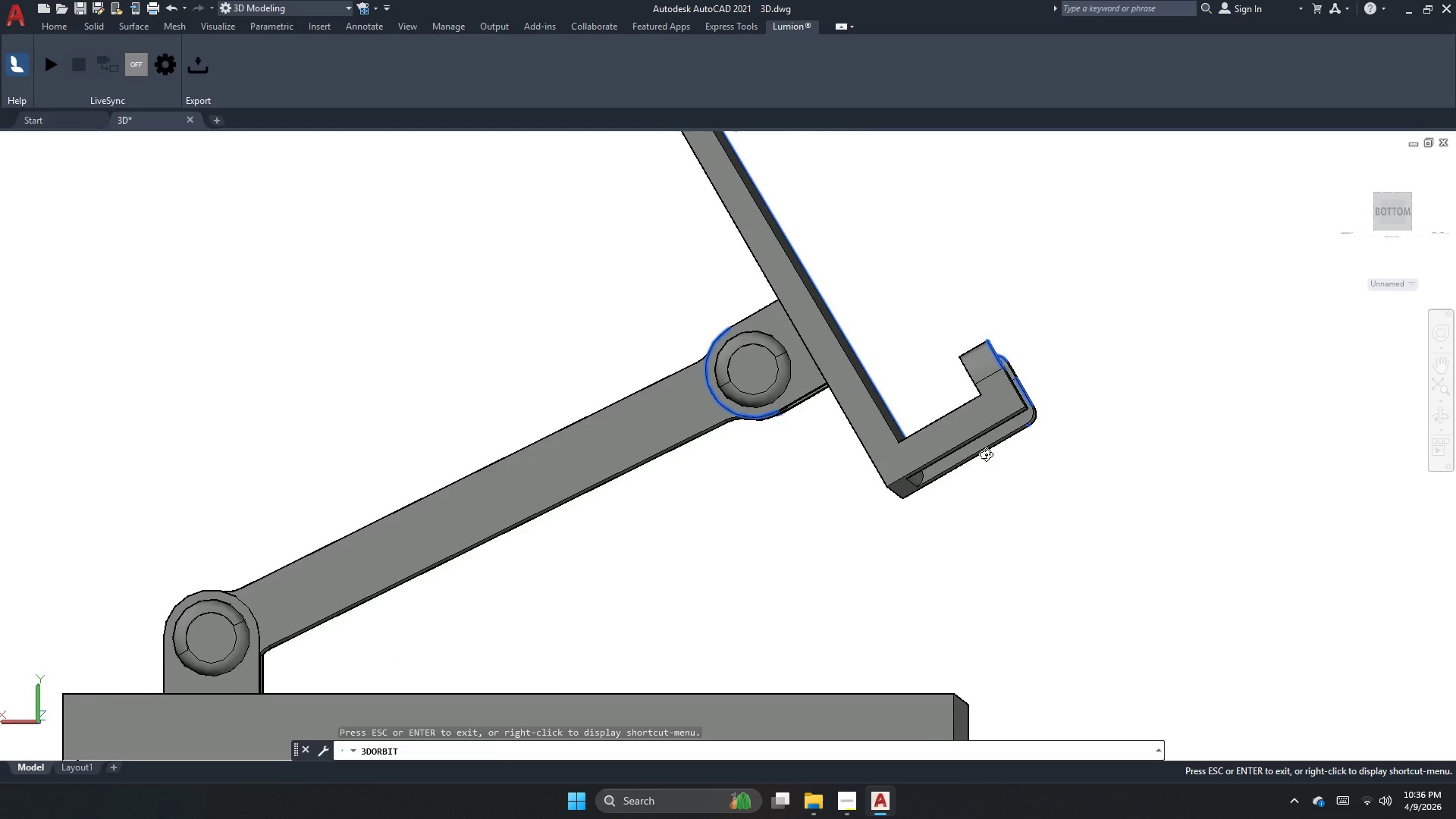 
left_click_drag(start_coordinate=[946, 453], to_coordinate=[599, 485])
 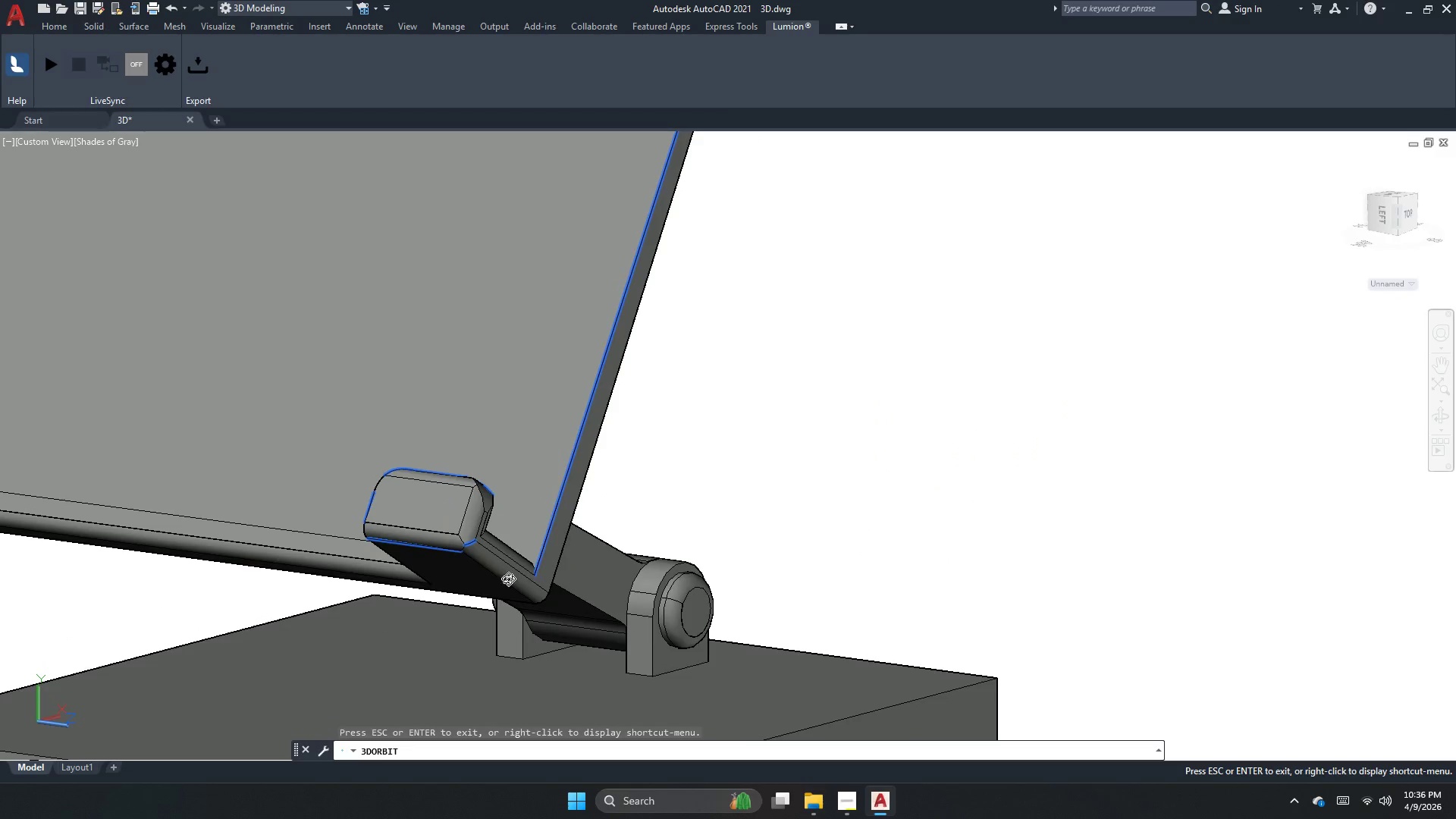 
left_click_drag(start_coordinate=[531, 549], to_coordinate=[389, 540])
 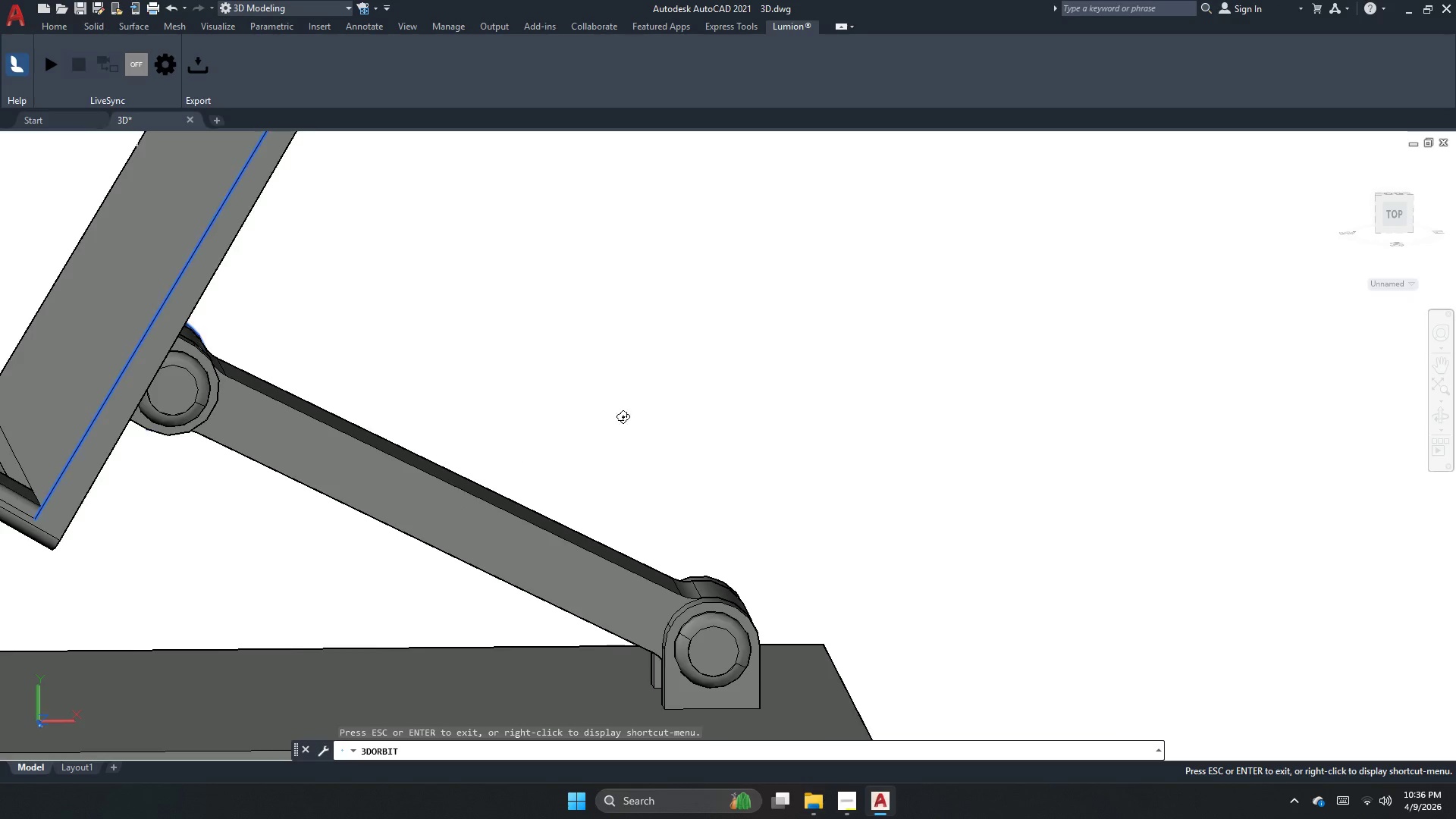 
scroll: coordinate [504, 567], scroll_direction: none, amount: 0.0
 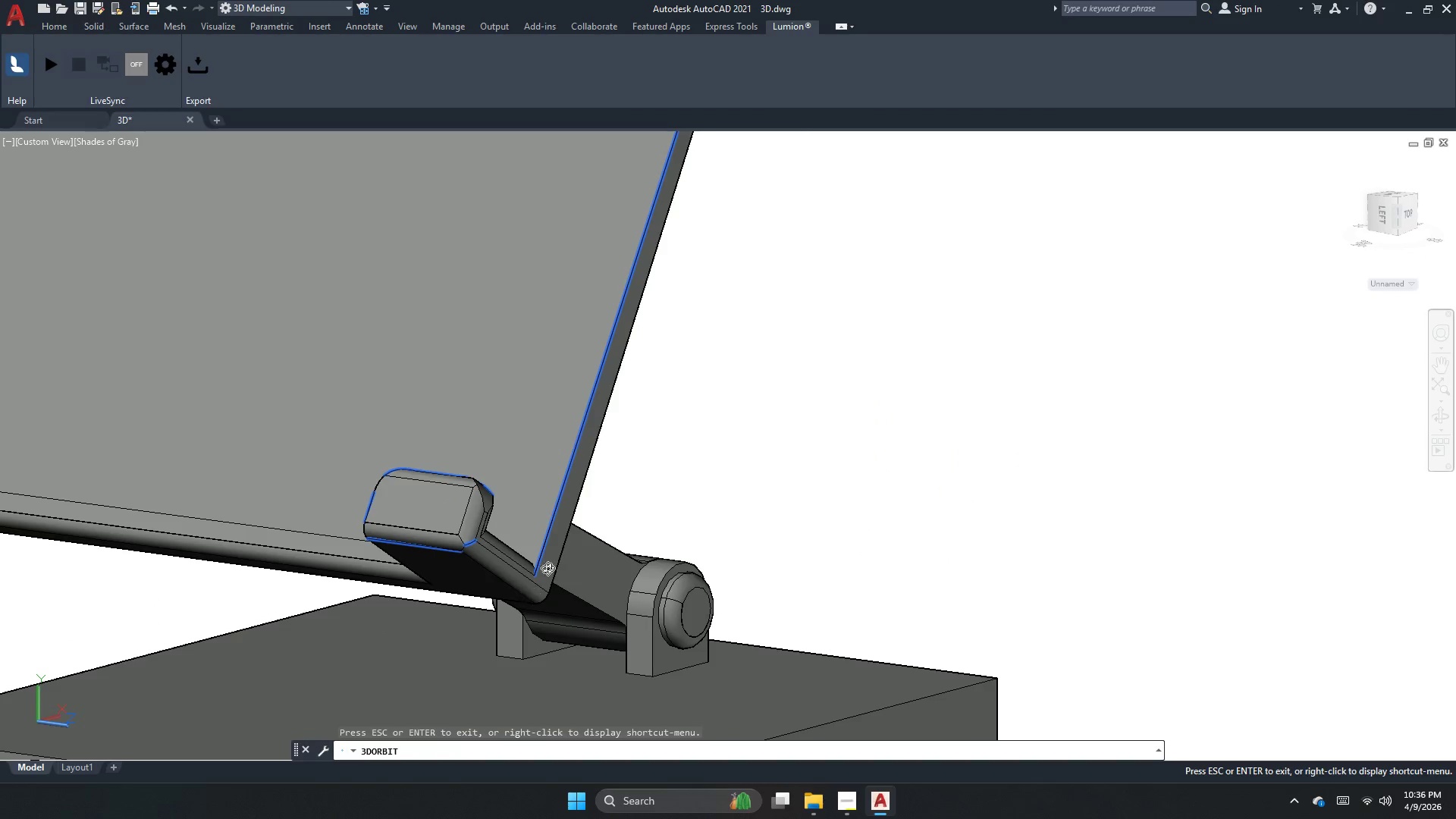 
scroll: coordinate [505, 458], scroll_direction: down, amount: 6.0
 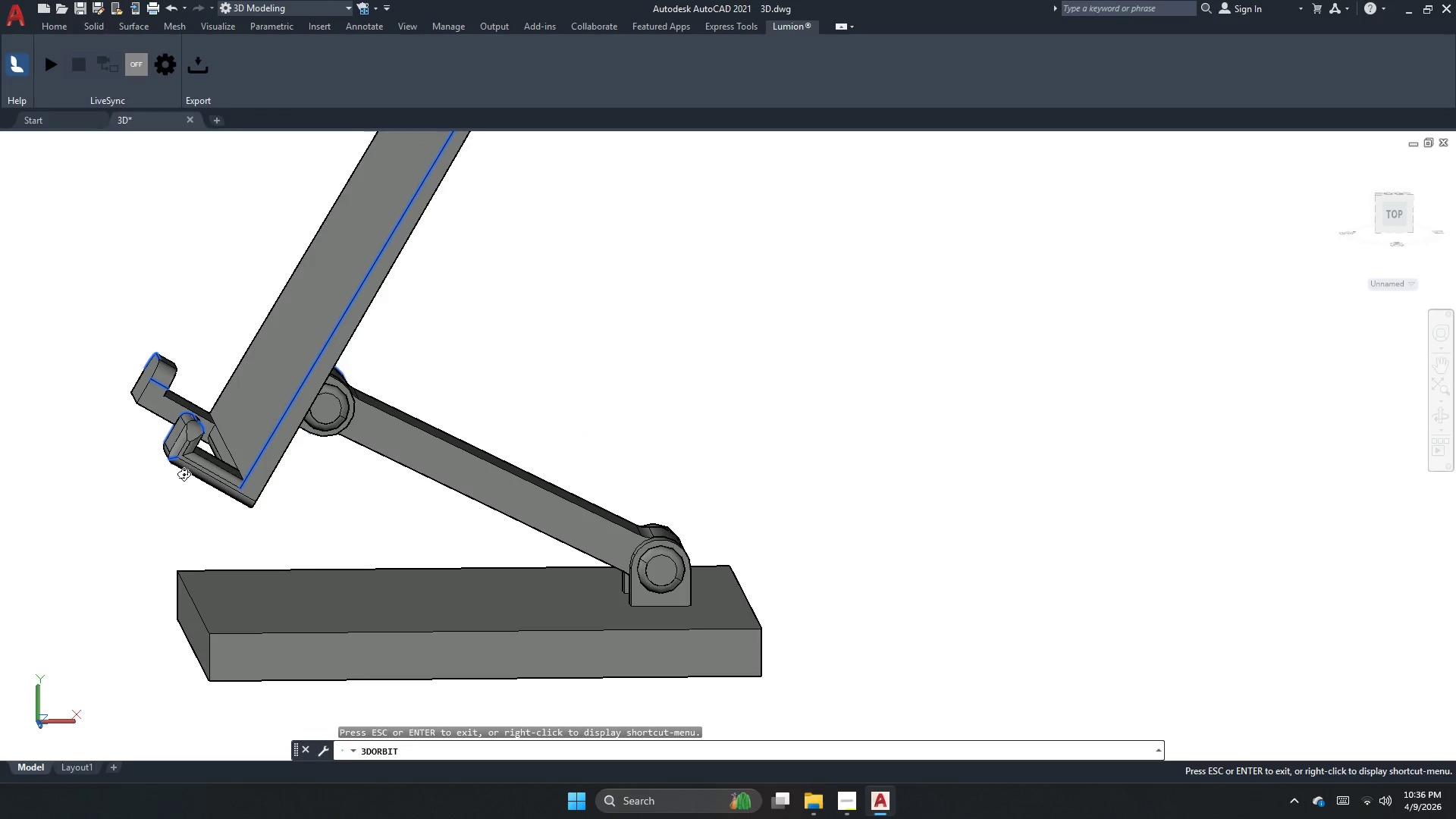 
left_click_drag(start_coordinate=[165, 432], to_coordinate=[150, 364])
 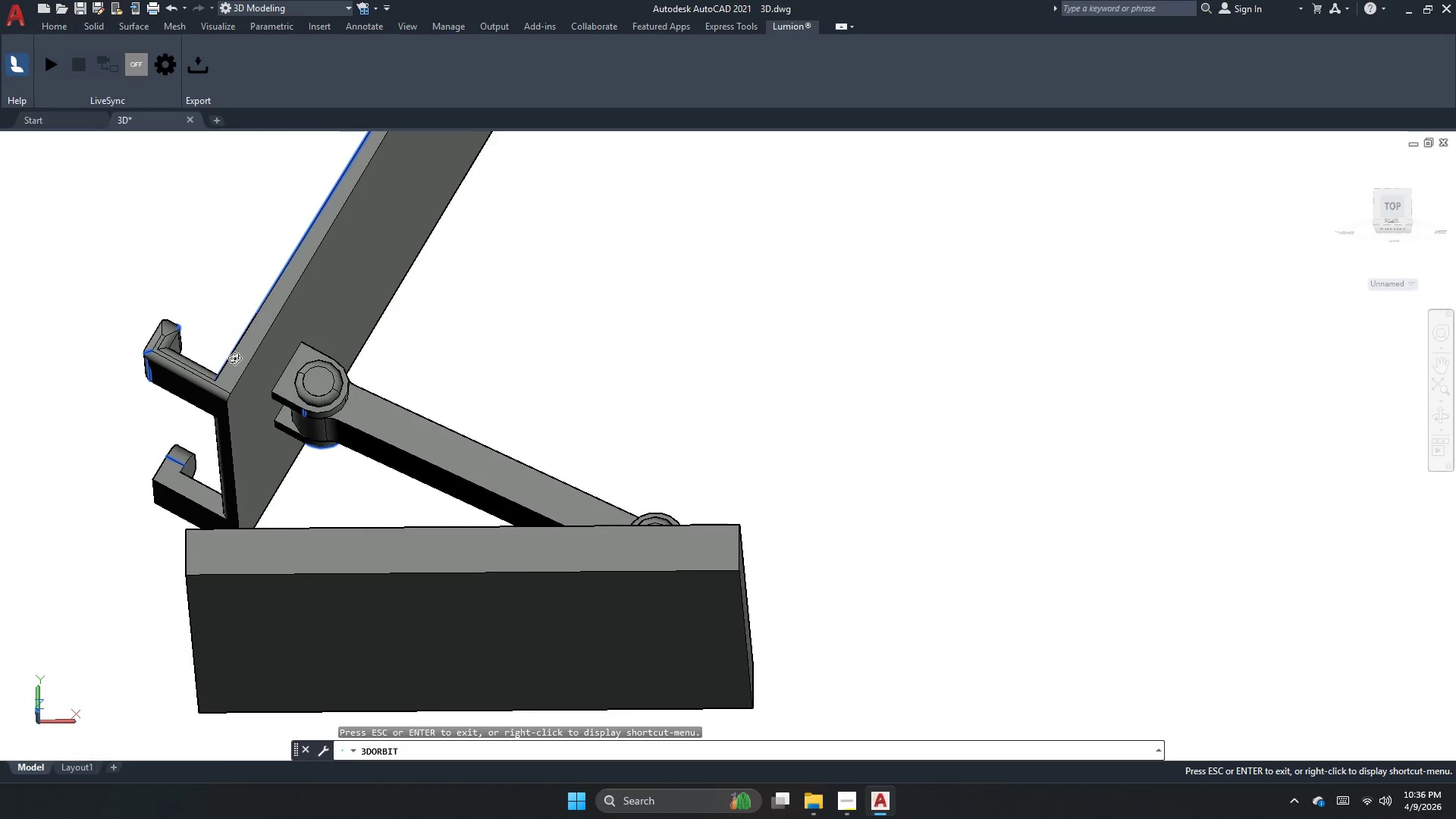 
left_click_drag(start_coordinate=[210, 362], to_coordinate=[88, 416])
 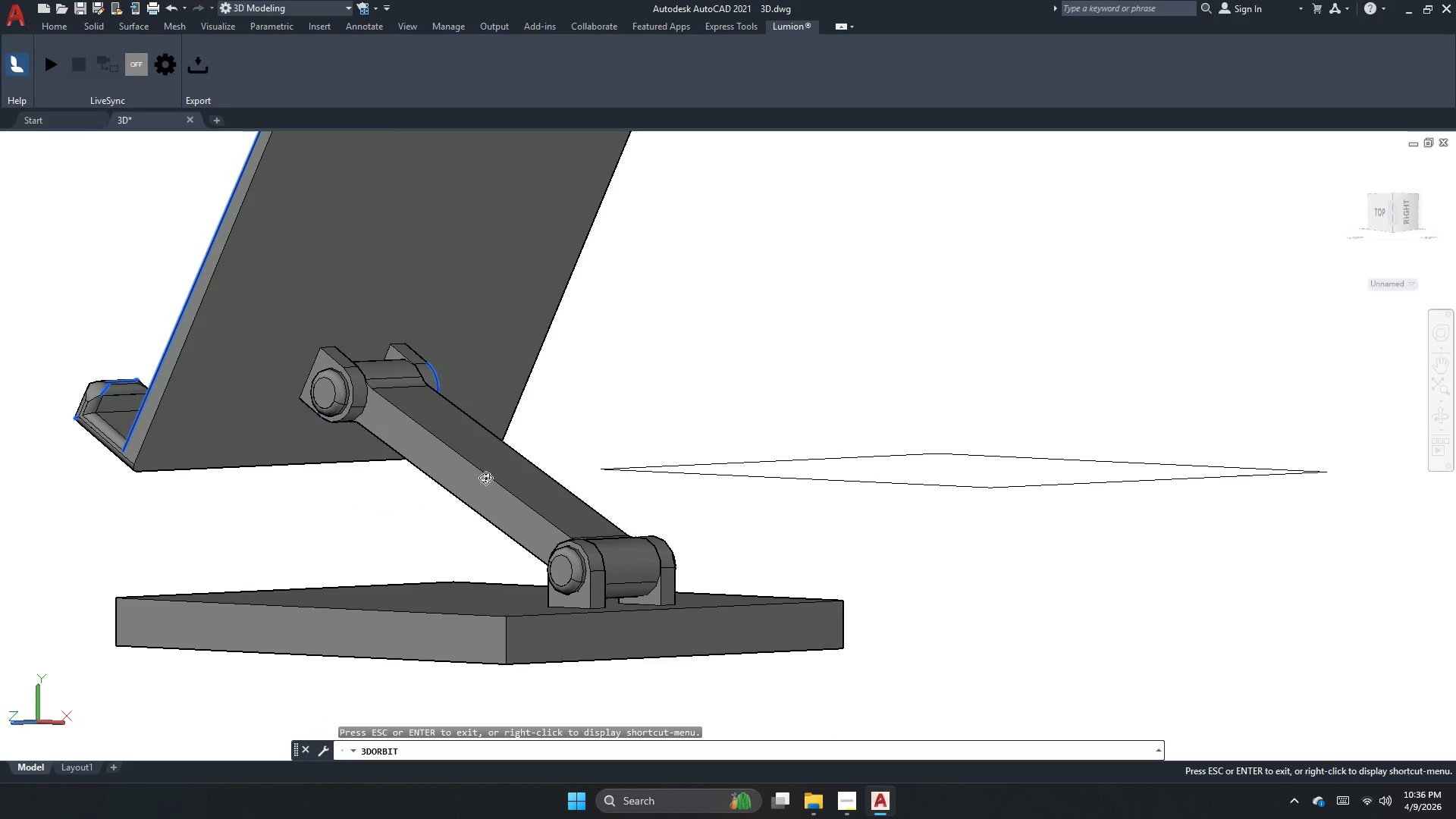 
key(Escape)